 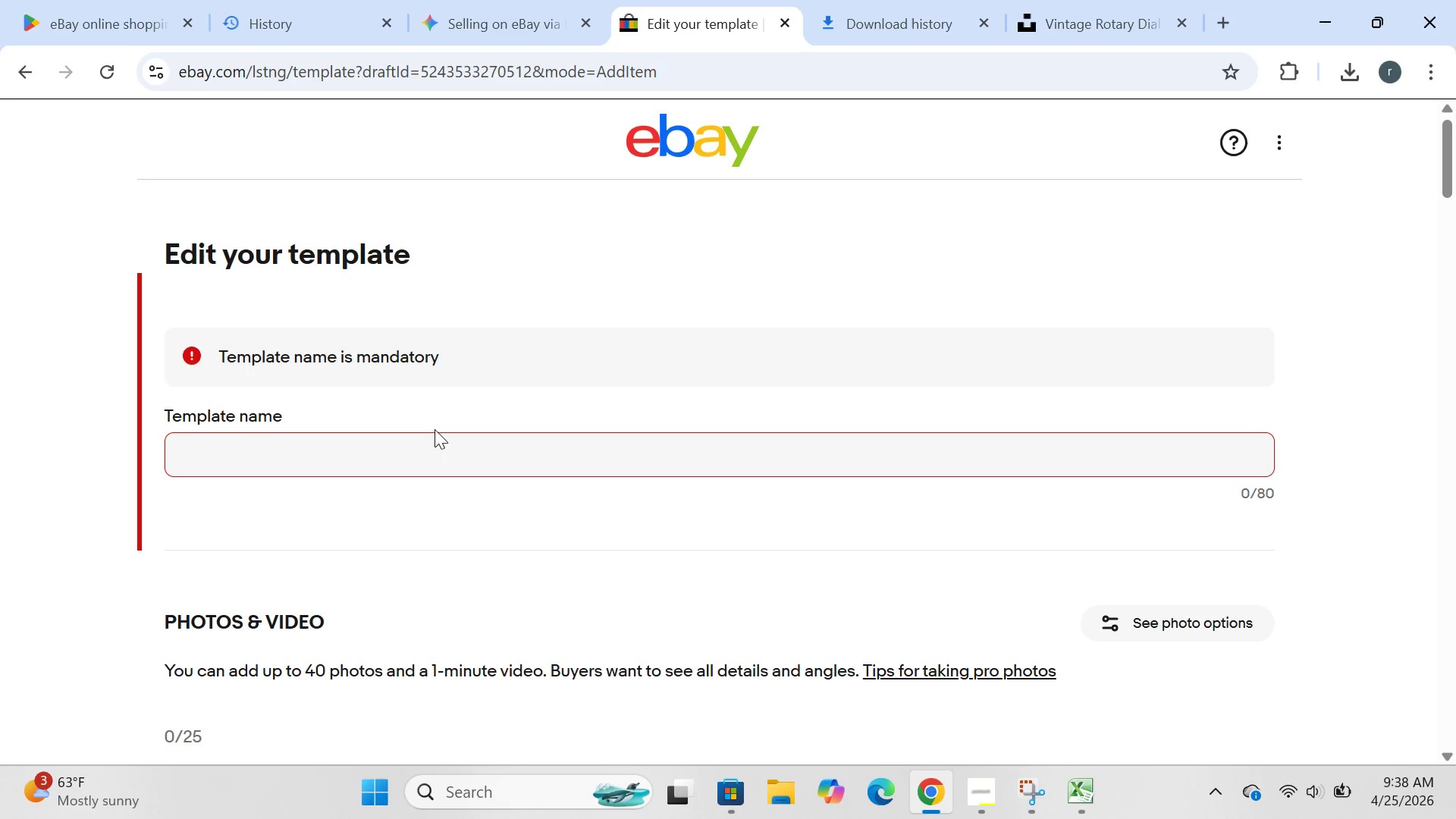 
left_click([370, 453])
 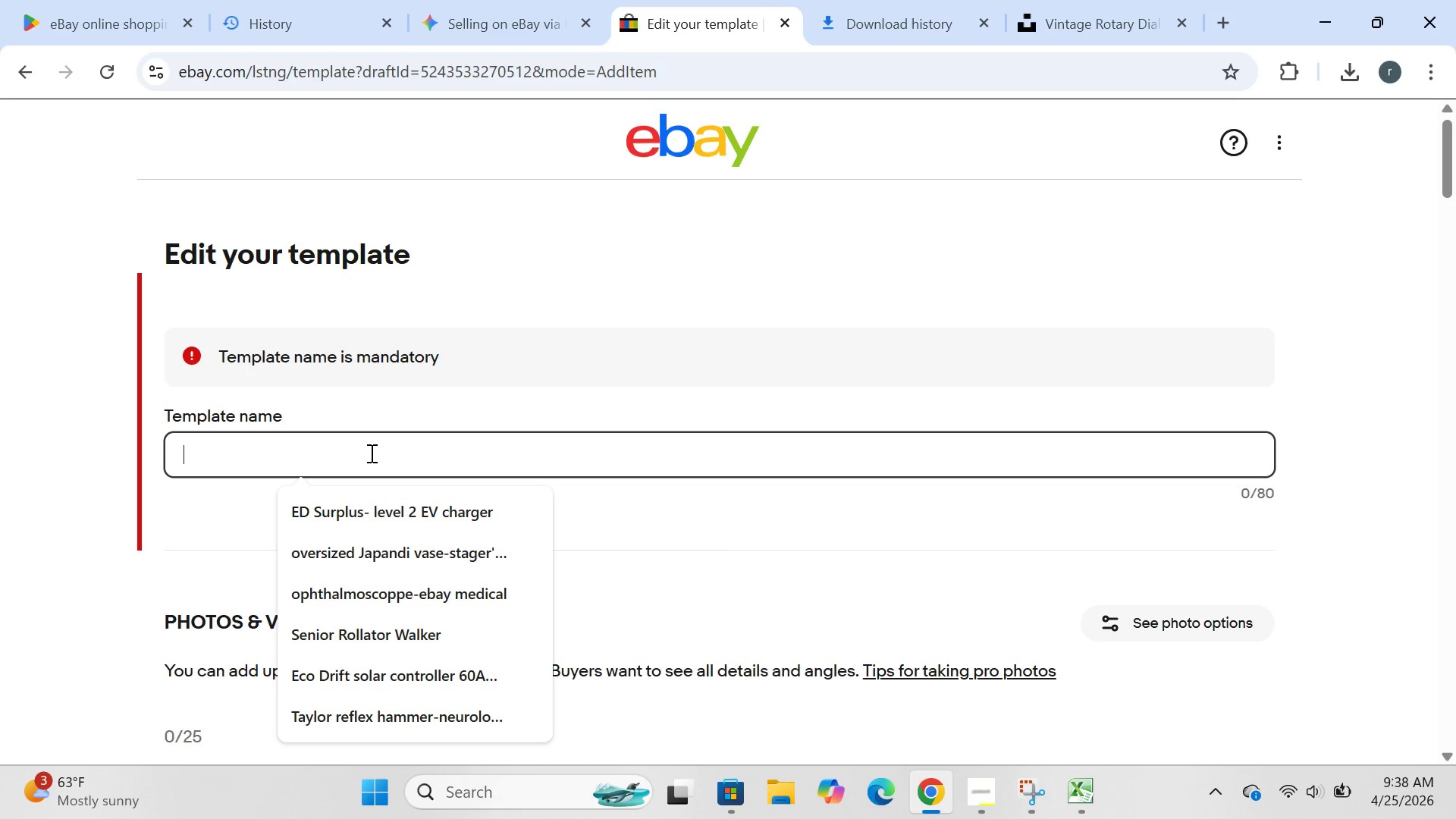 
wait(21.84)
 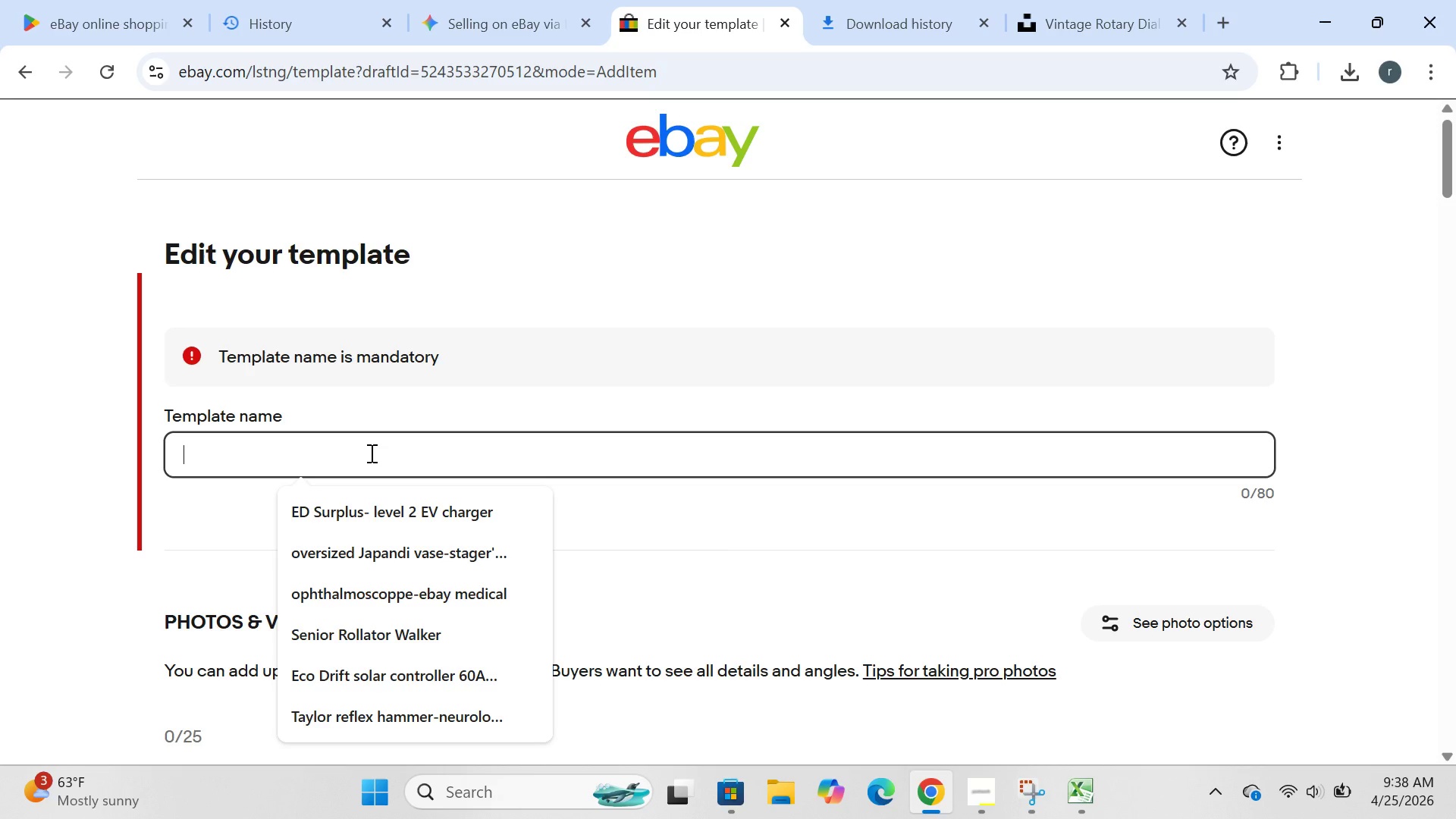 
type(rotary dial phob)
key(Backspace)
type(ne)
 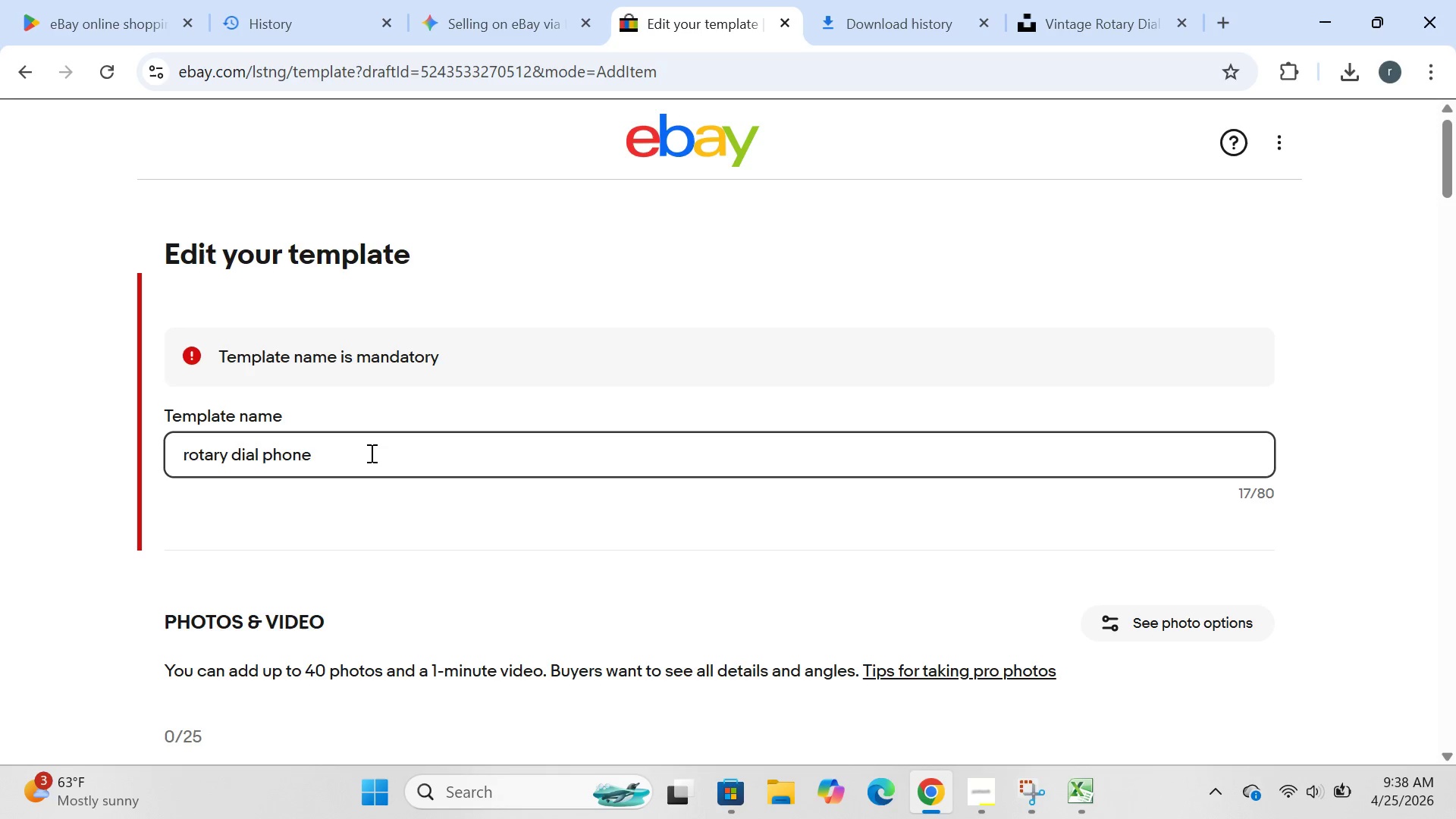 
key(Control+A)
 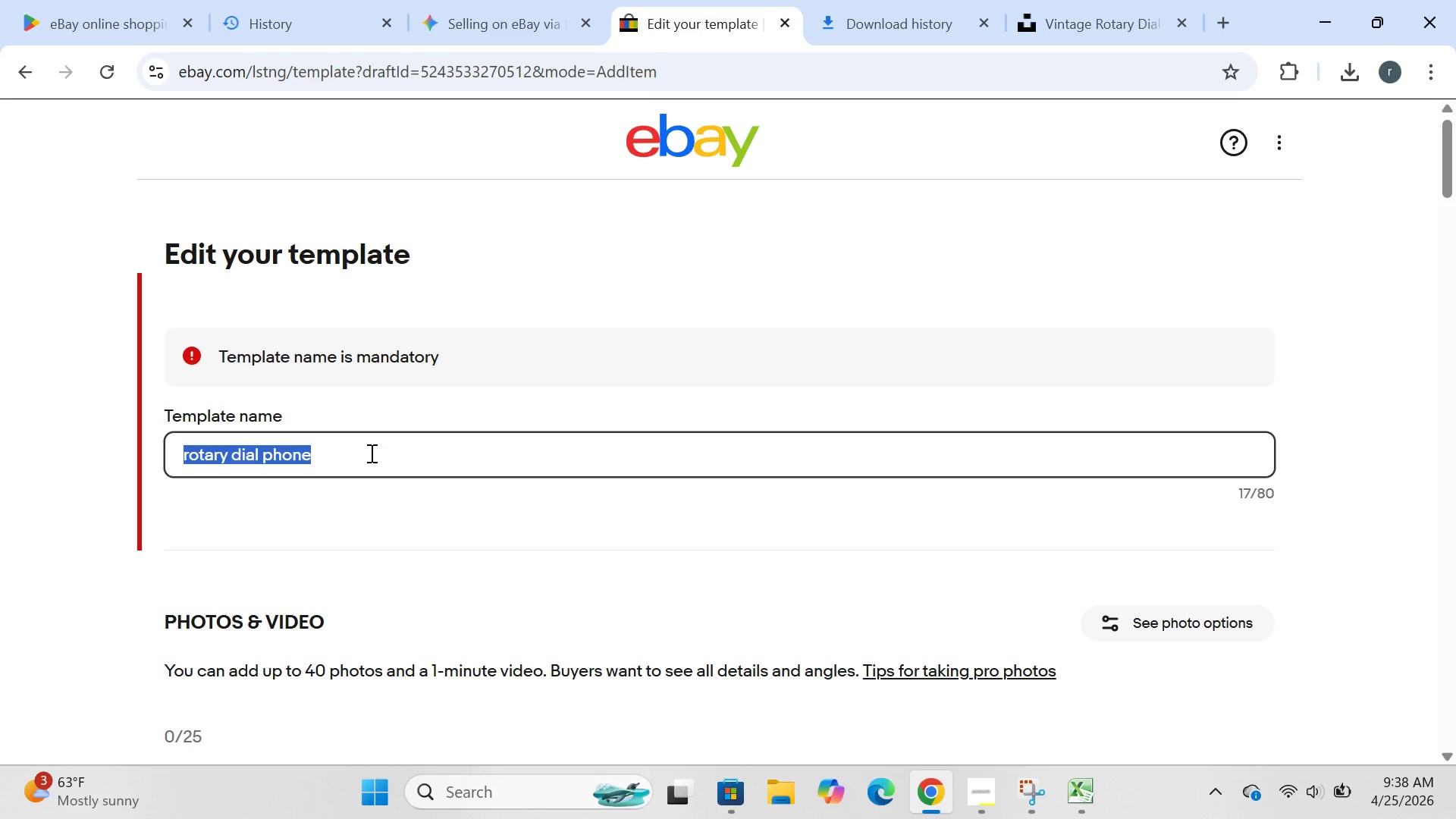 
key(Control+C)
 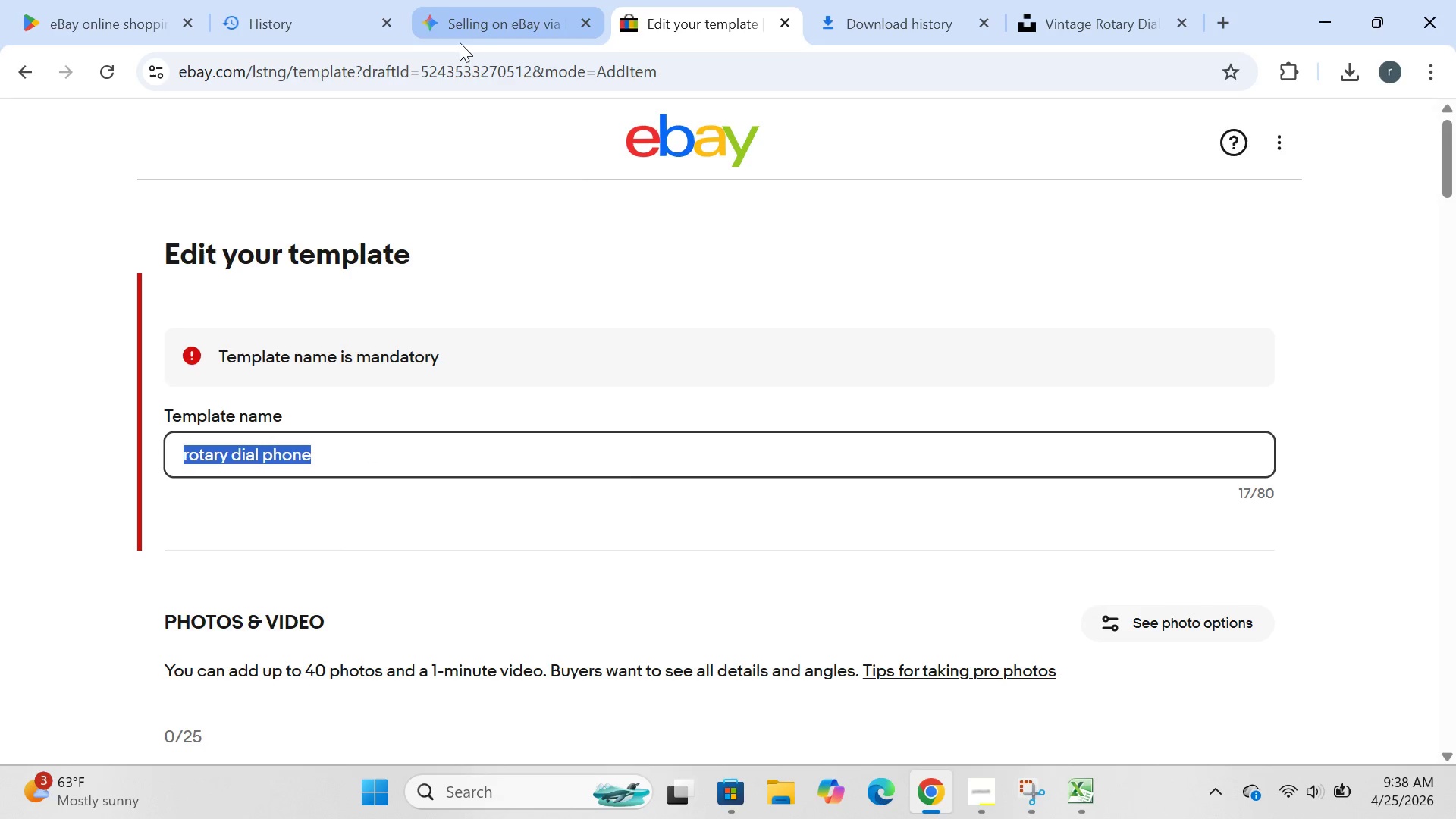 
left_click([460, 42])
 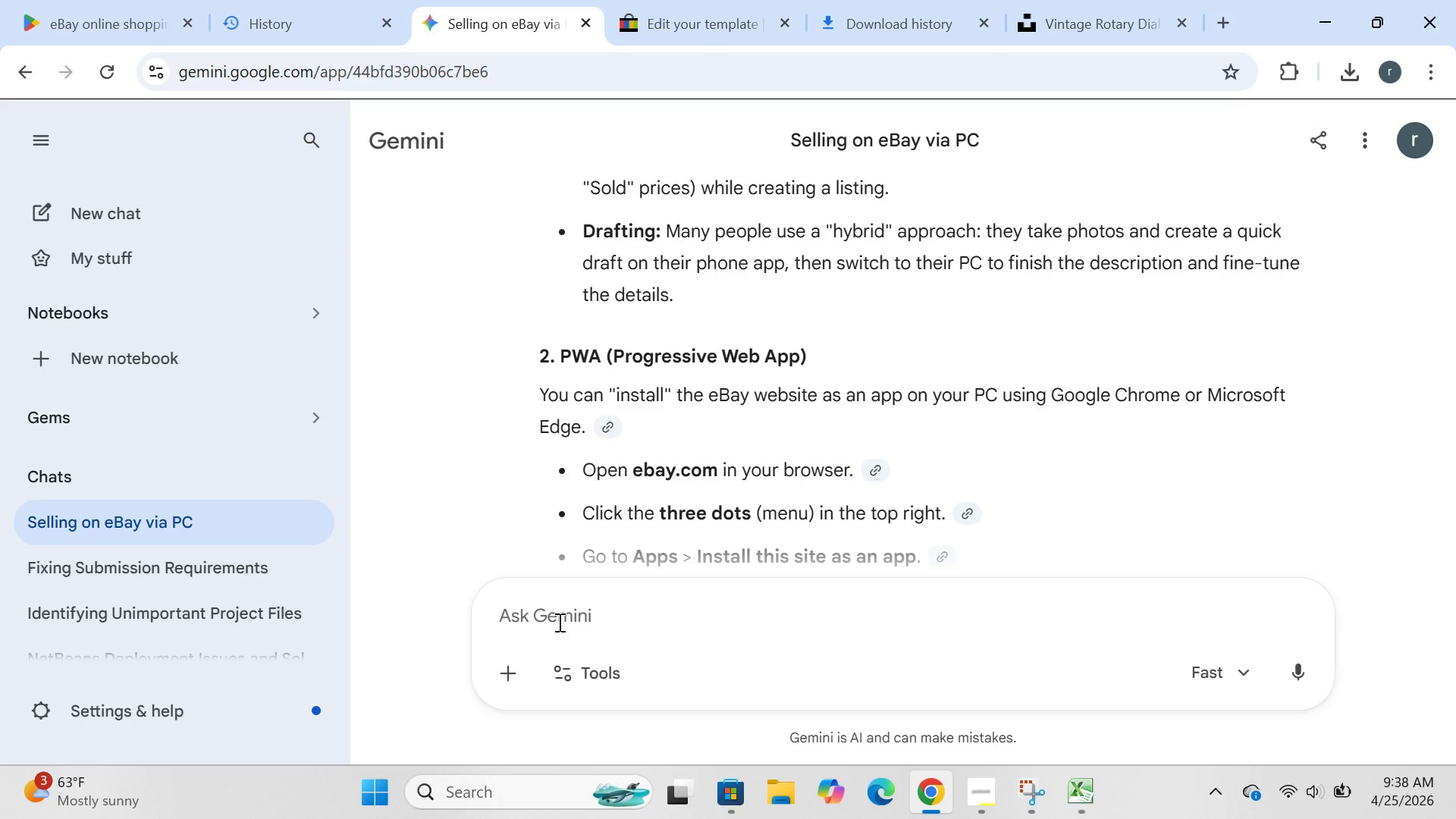 
left_click([558, 622])
 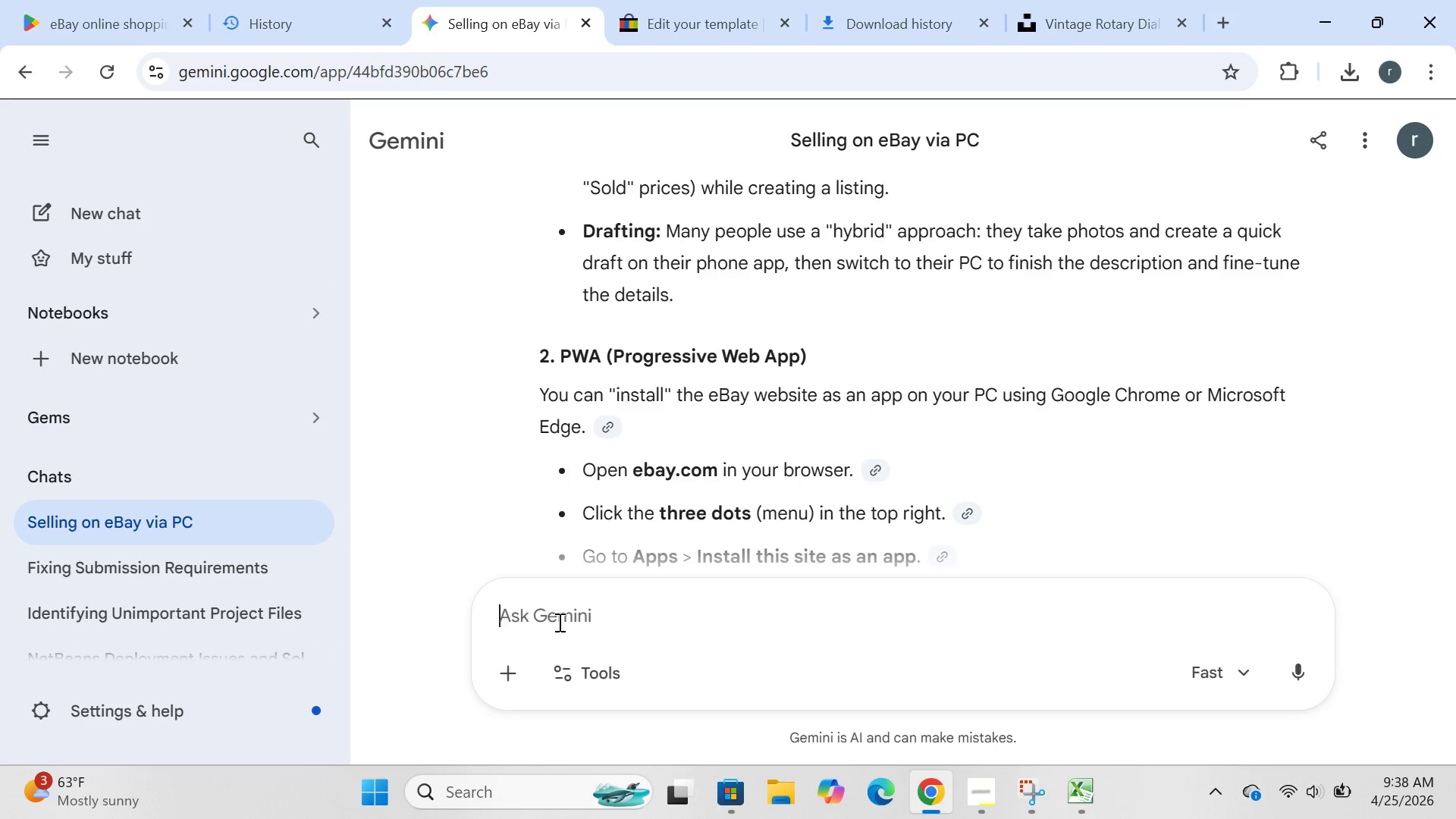 
key(Control+V)
 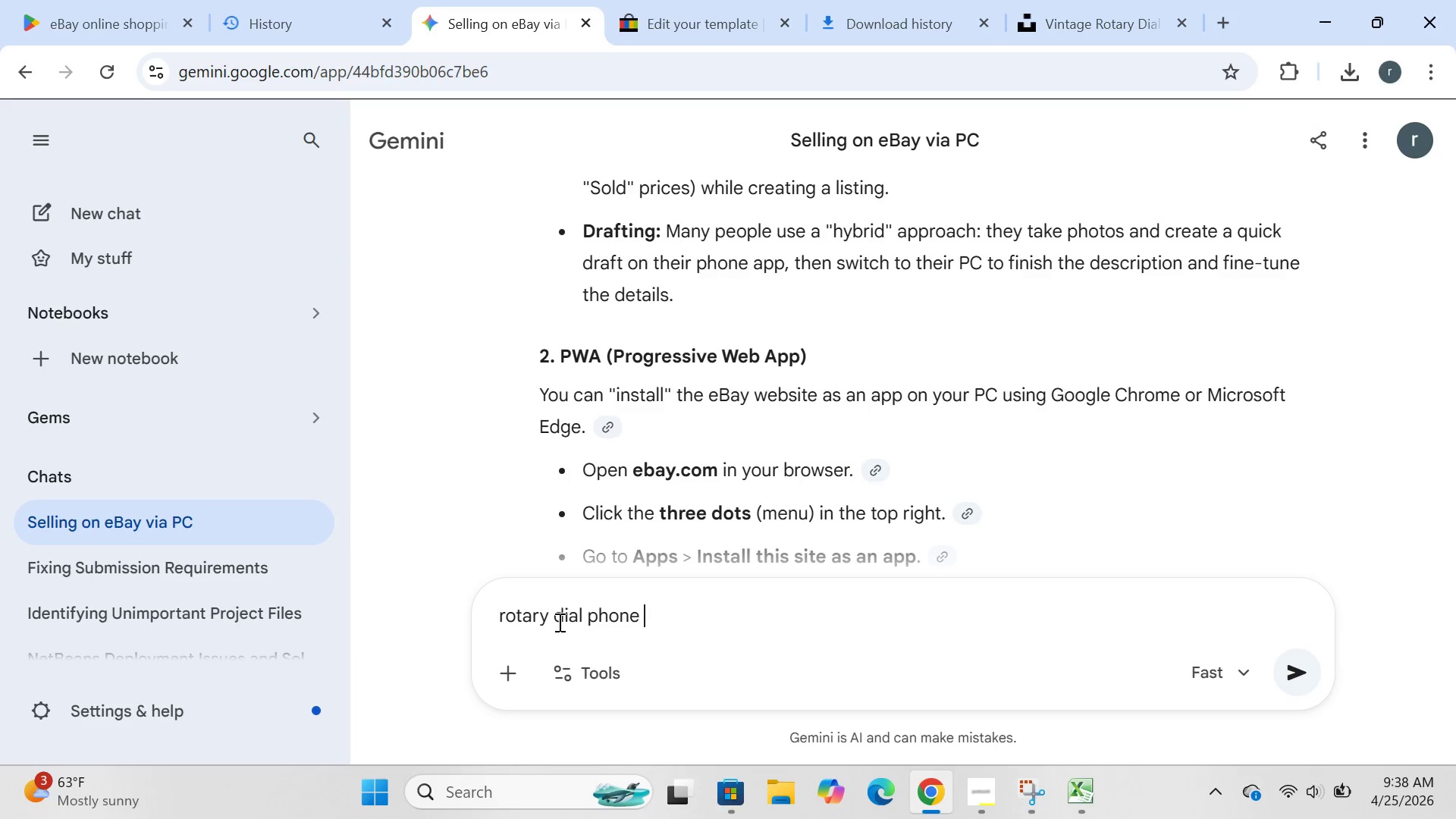 
type( is used for filmsing and photography)
 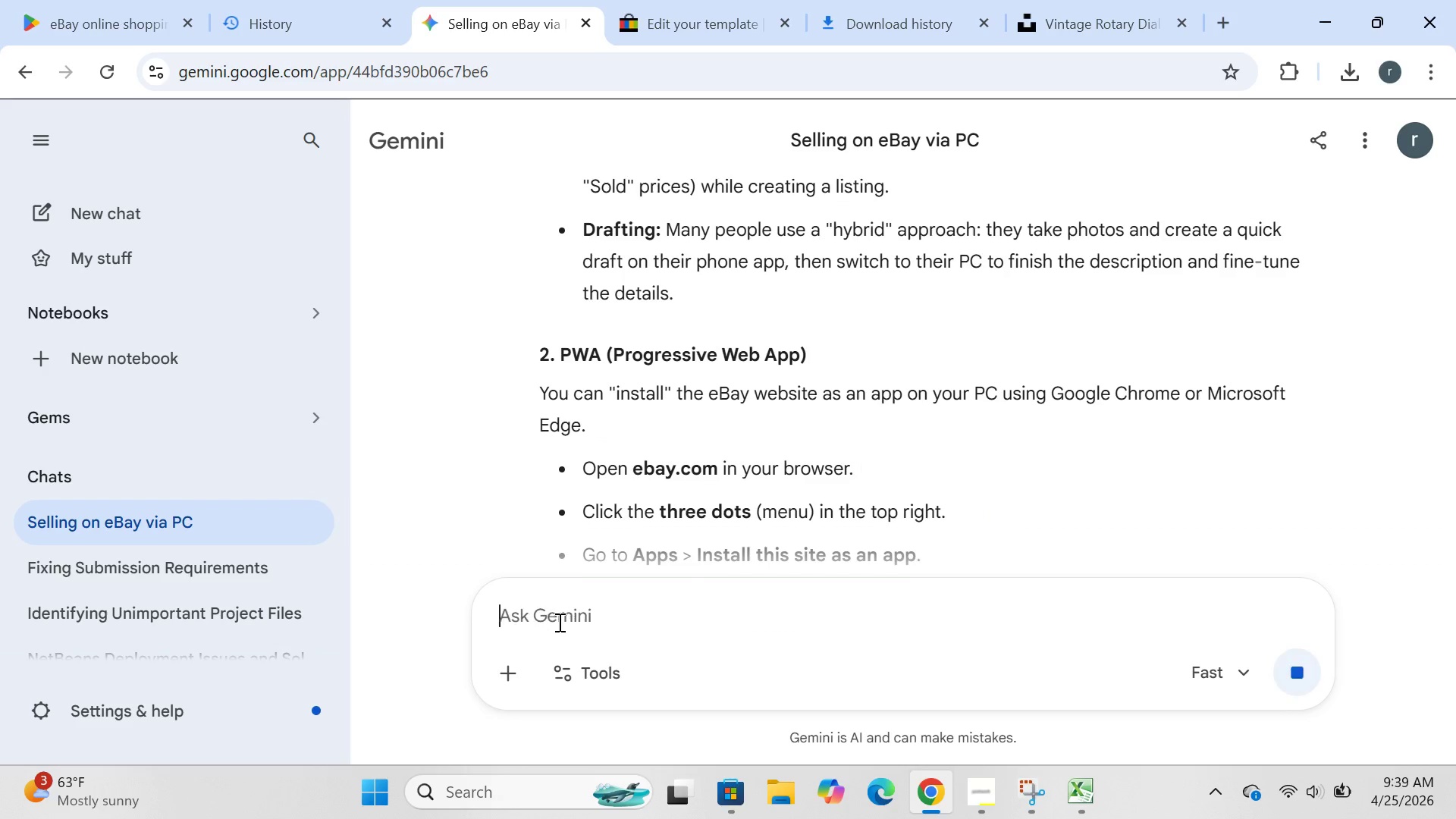 
key(Enter)
 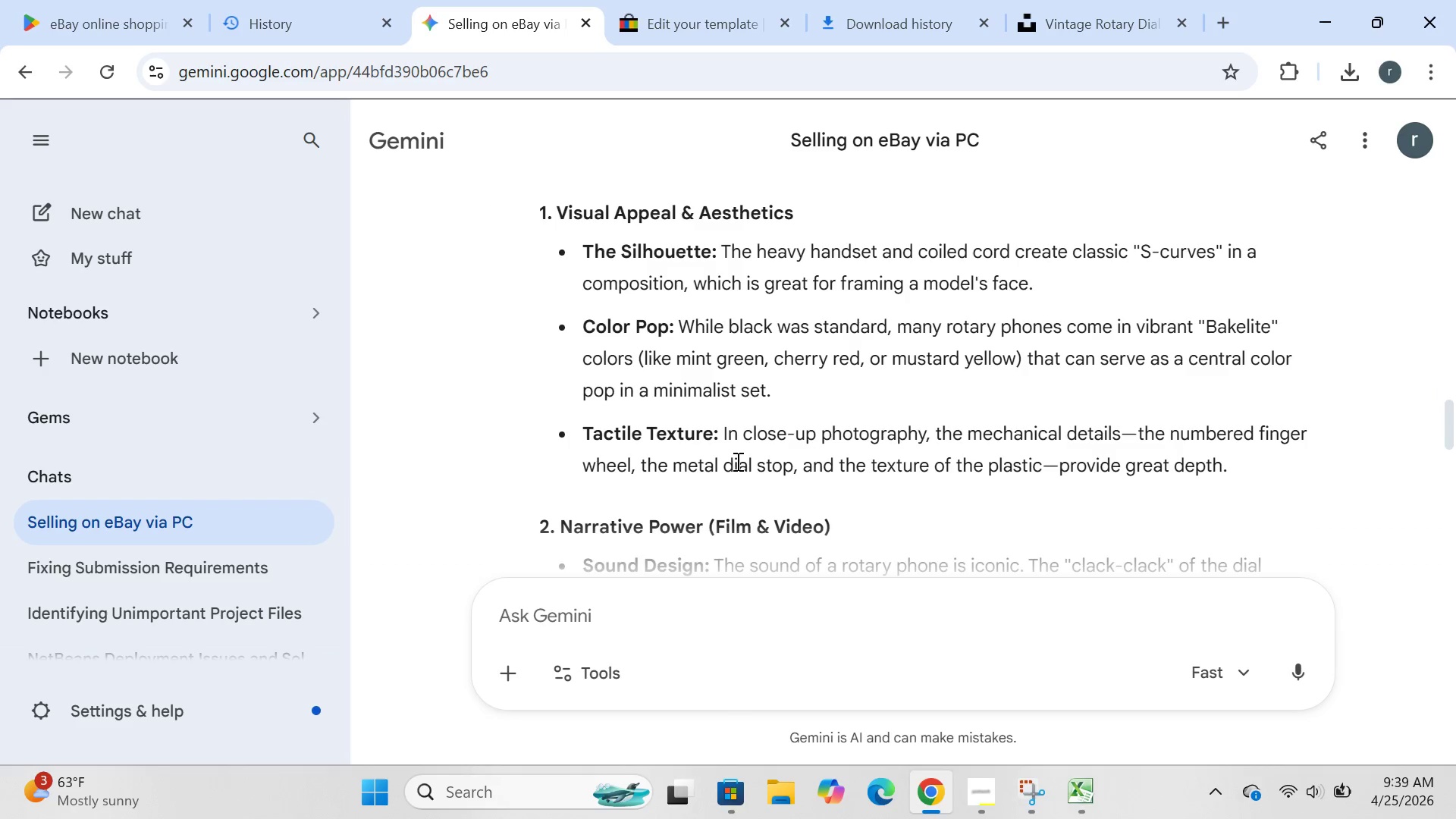 
wait(15.23)
 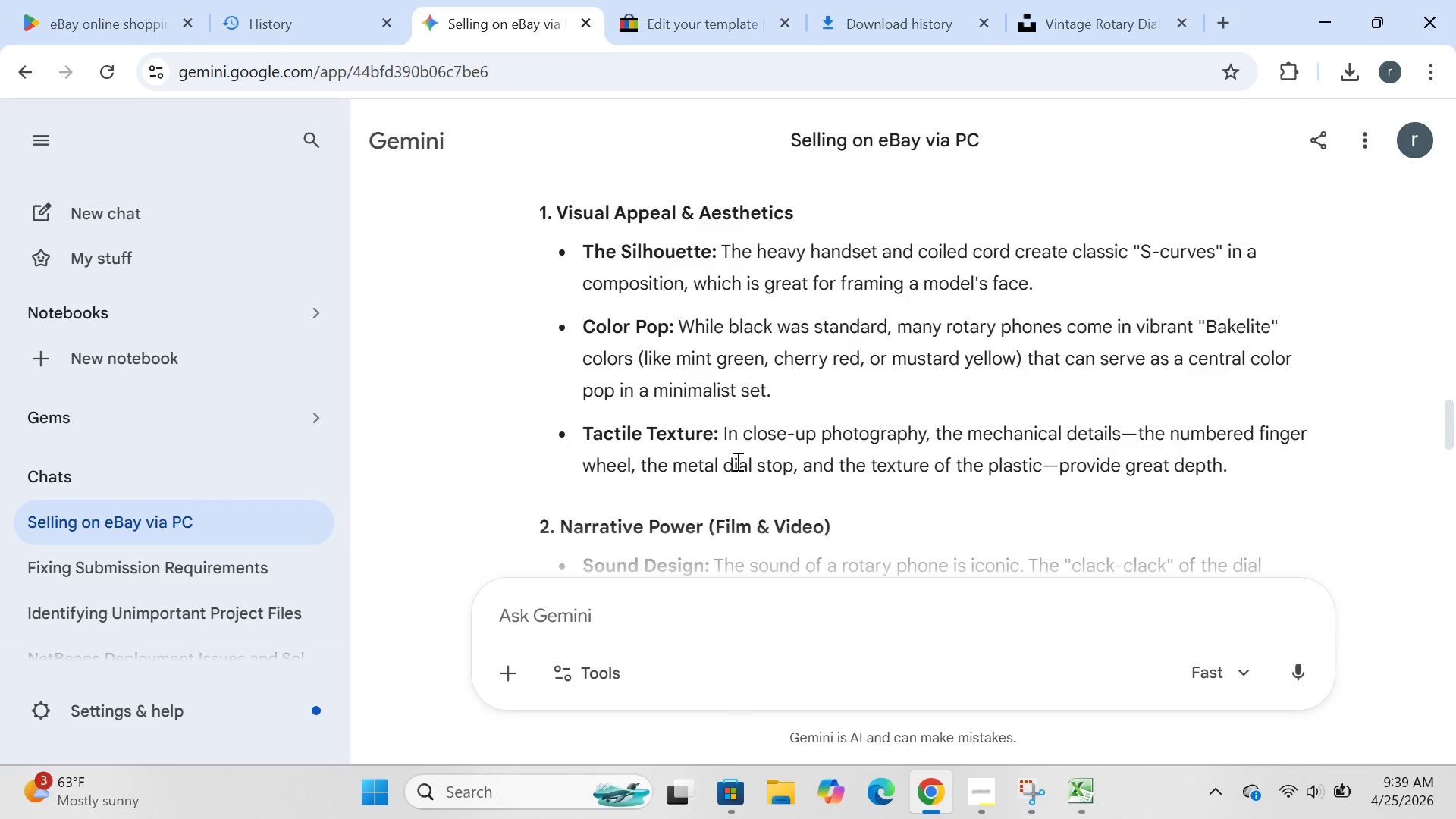 
left_click([570, 598])
 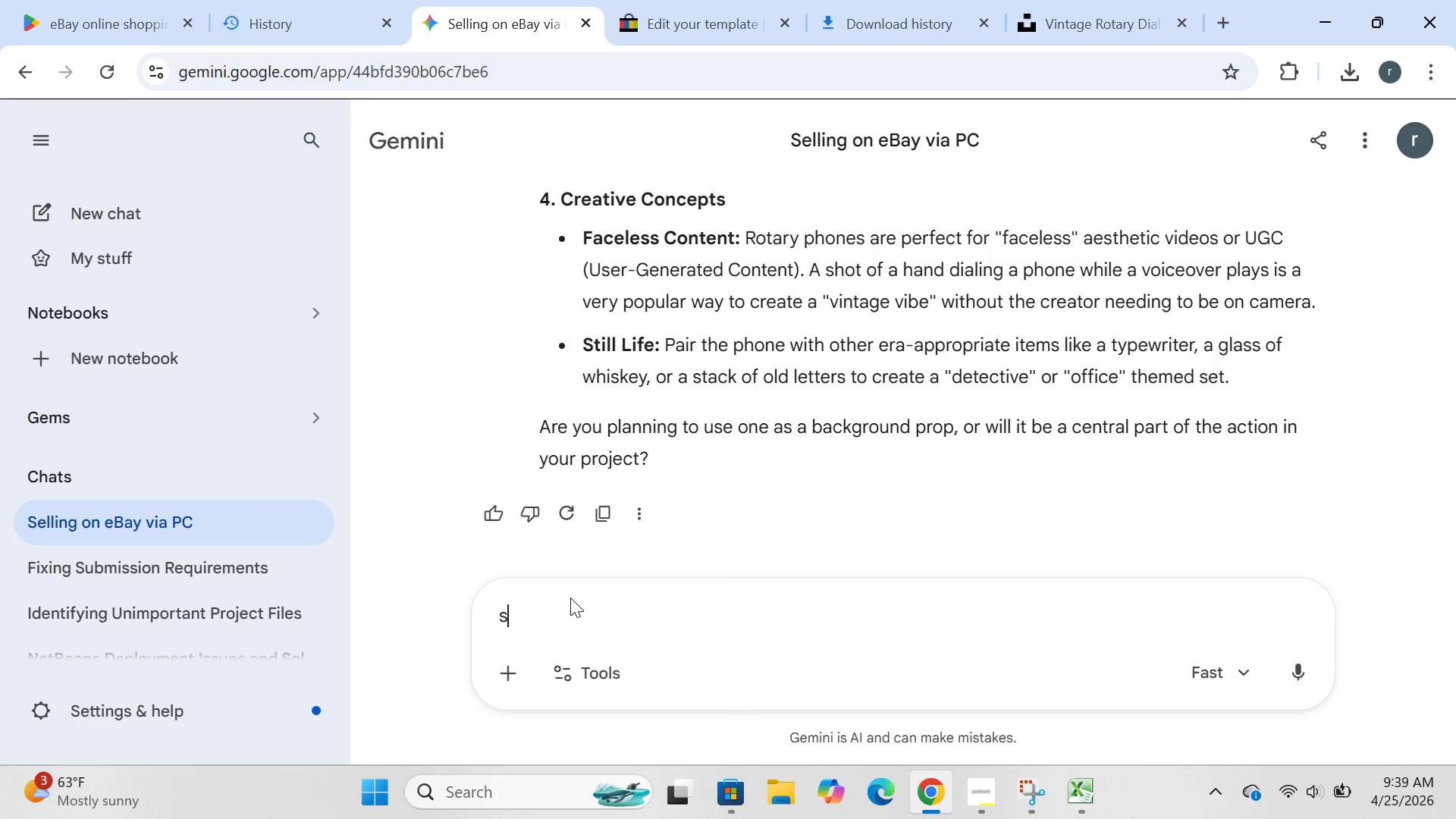 
type(say yes or no)
 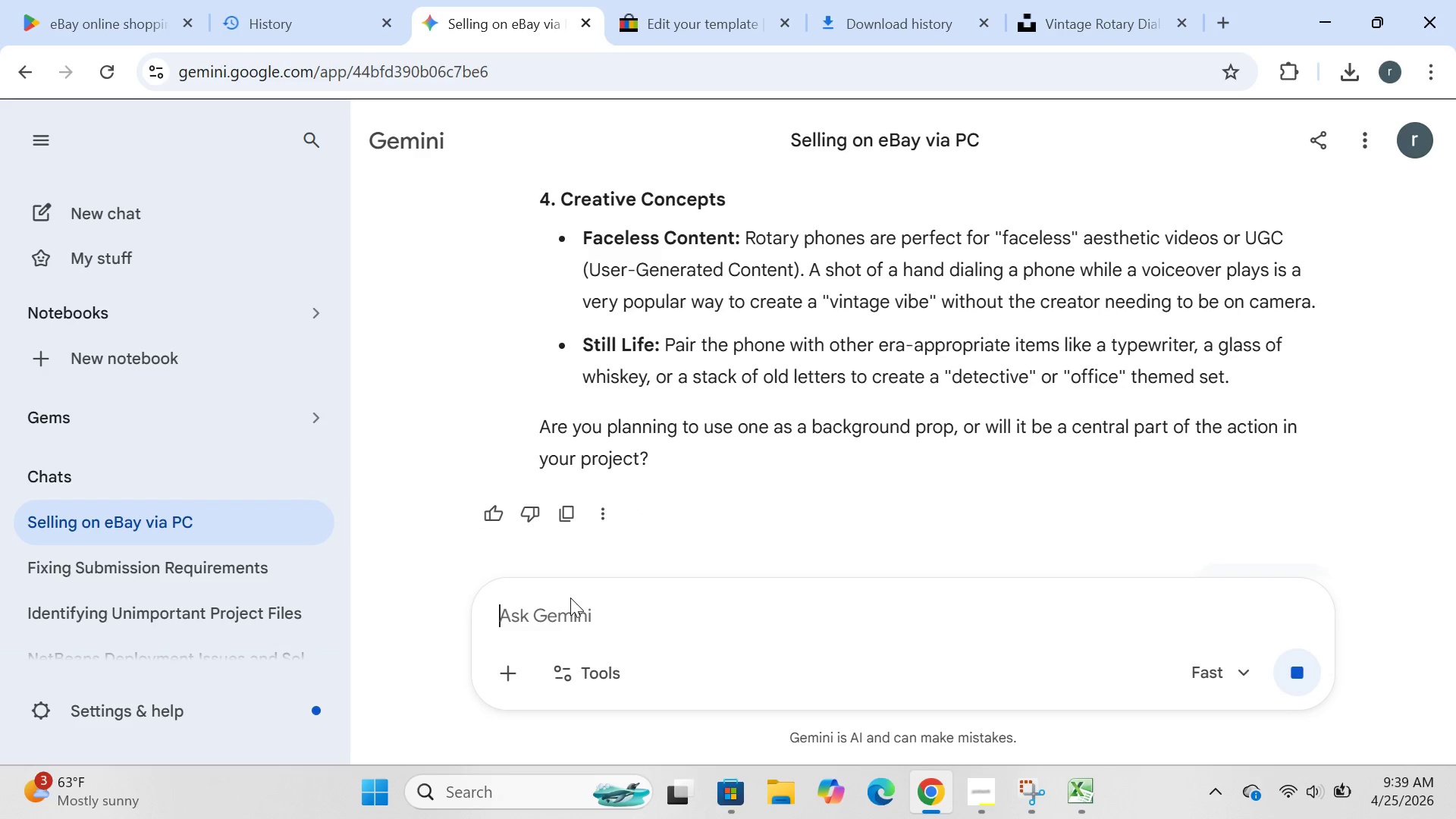 
key(Enter)
 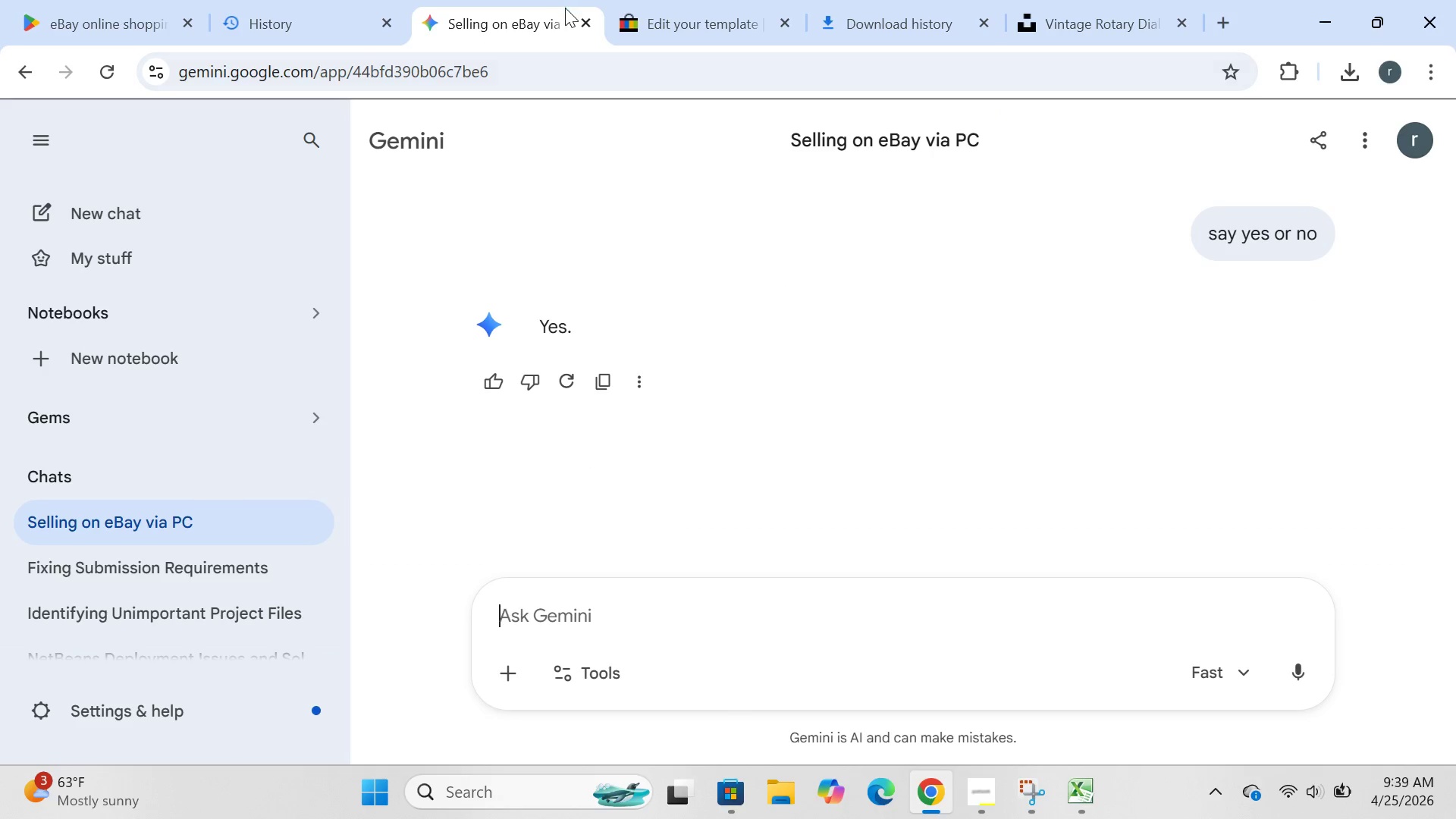 
wait(7.64)
 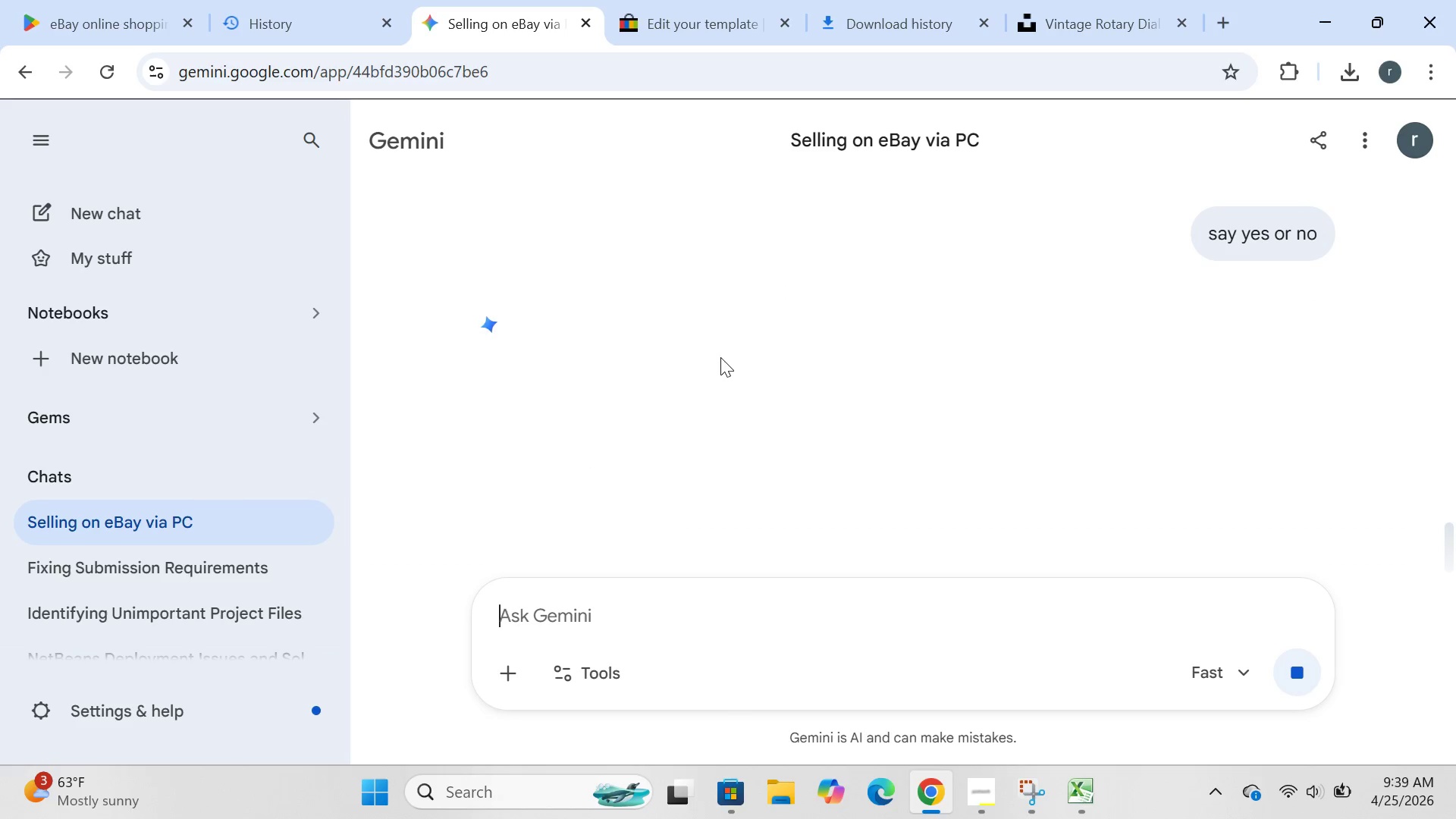 
left_click([661, 29])
 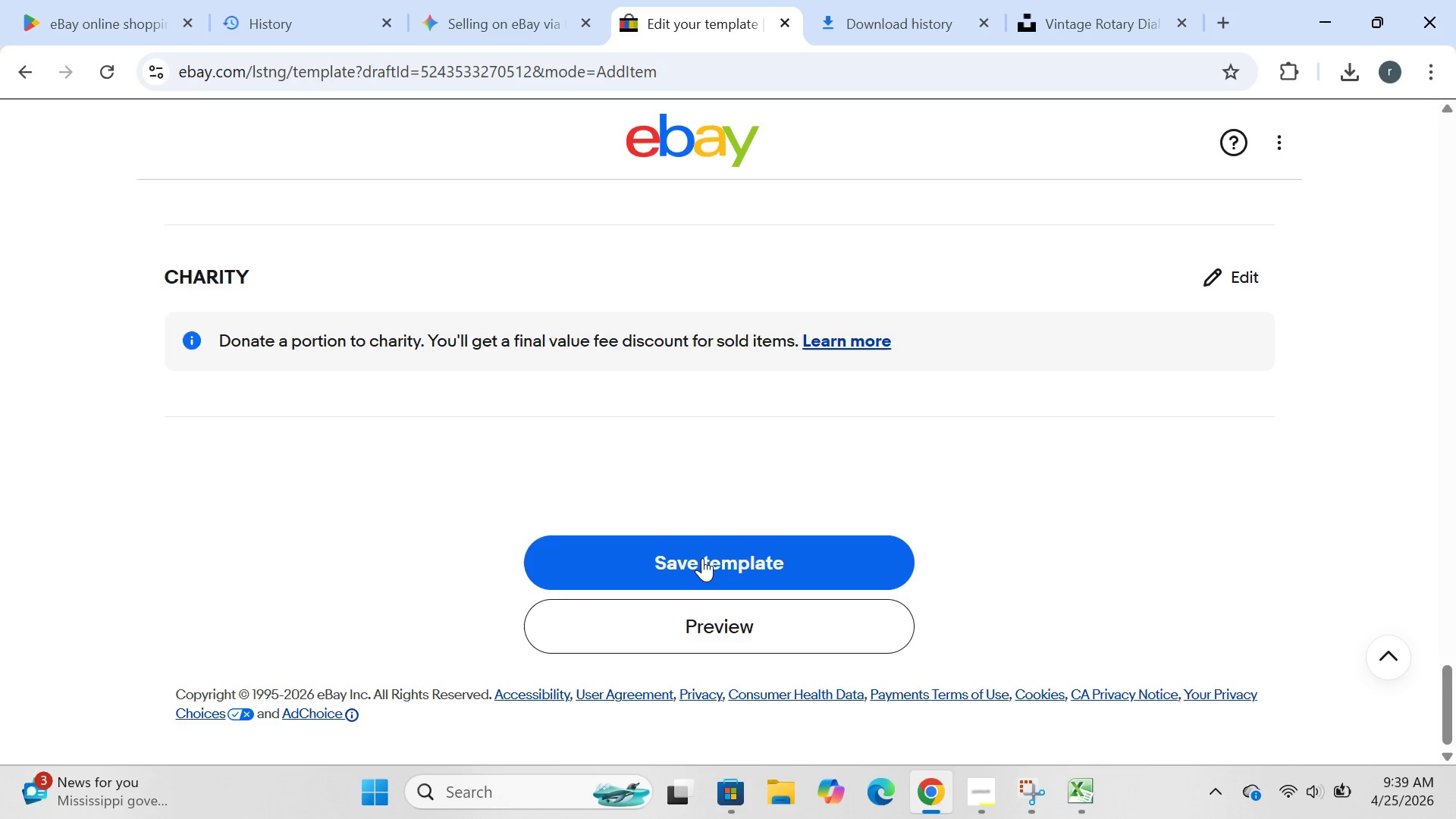 
wait(29.64)
 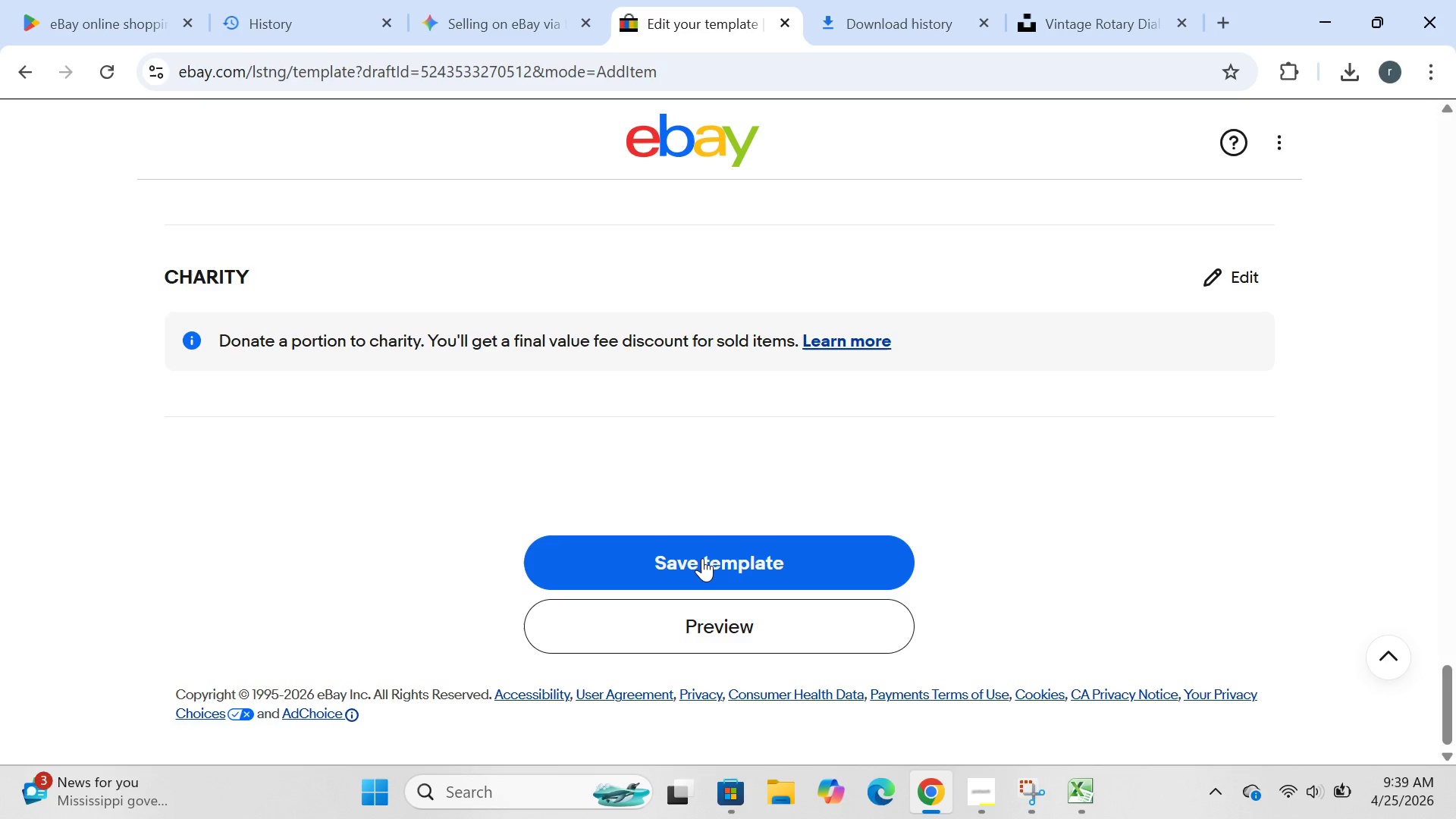 
left_click([702, 558])
 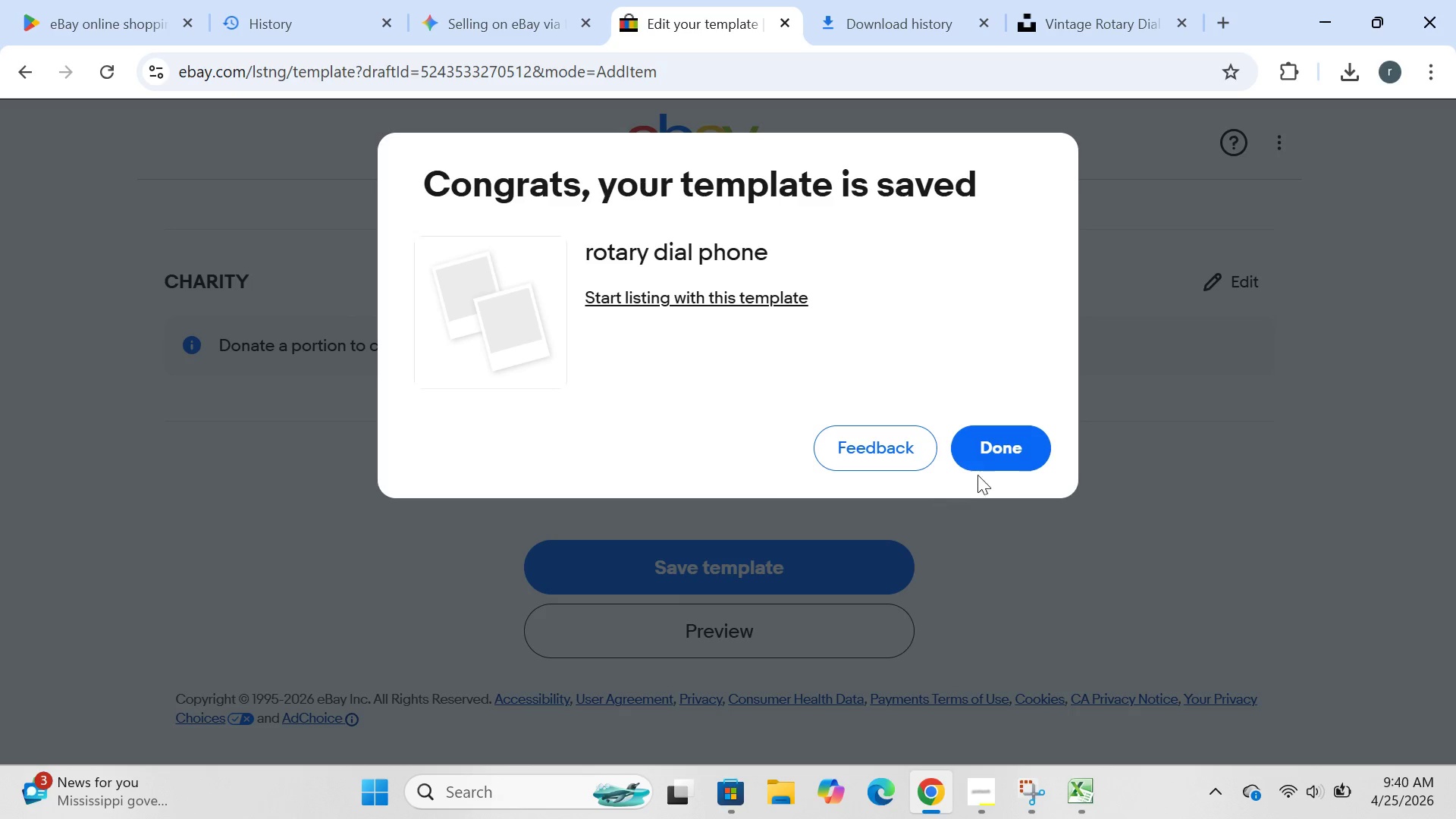 
left_click([1000, 456])
 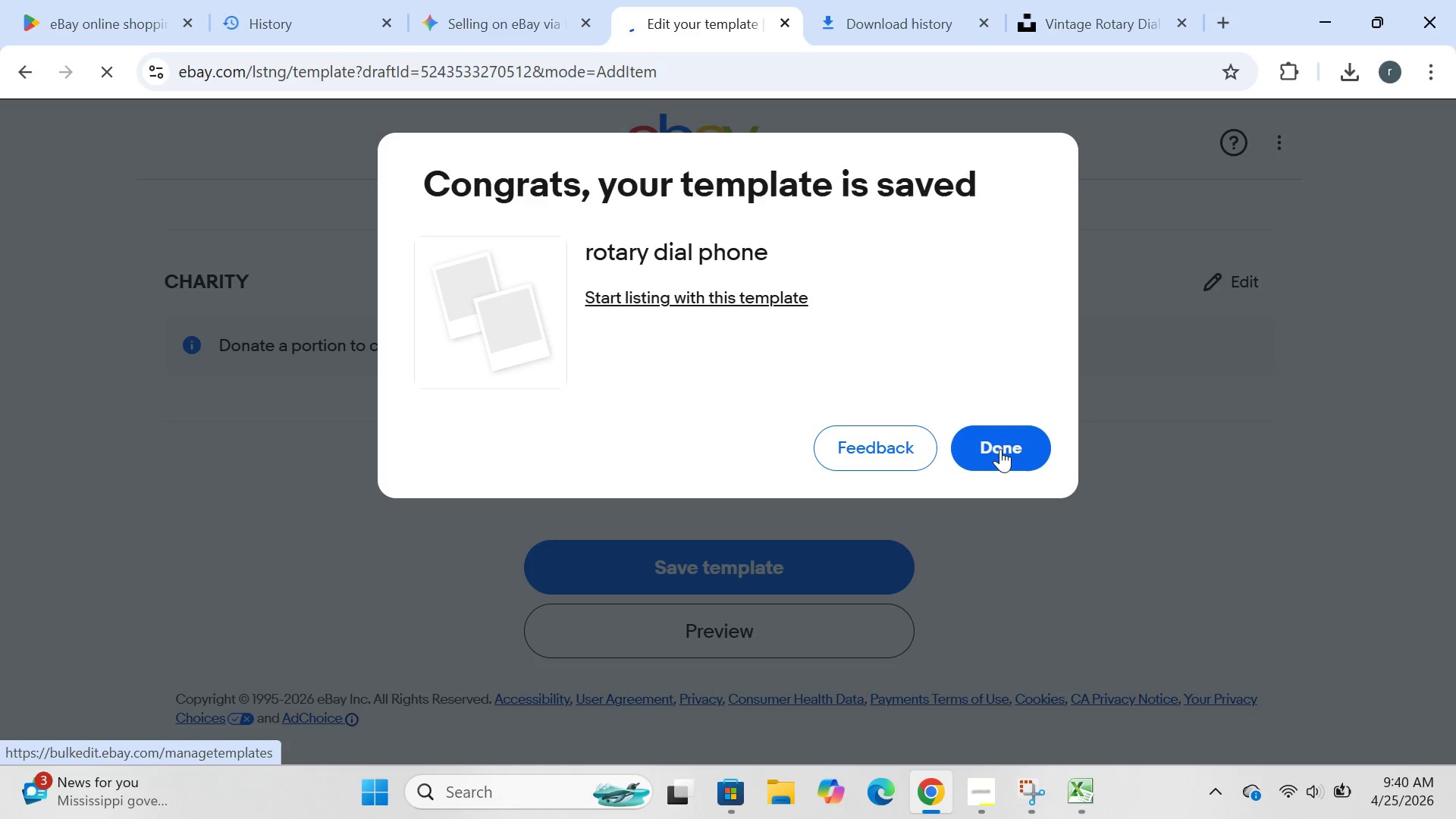 
left_click([1000, 448])
 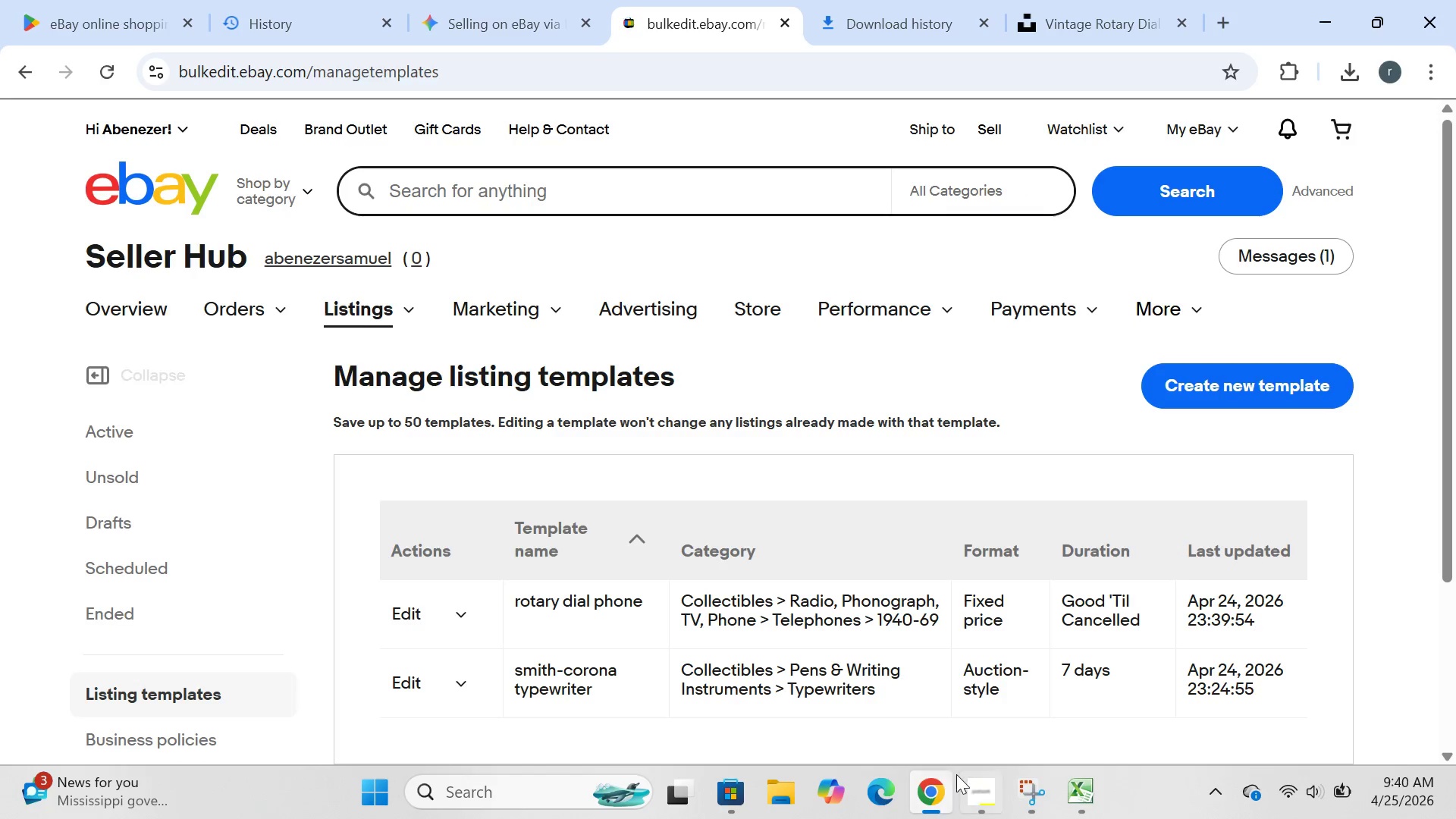 
left_click([967, 785])